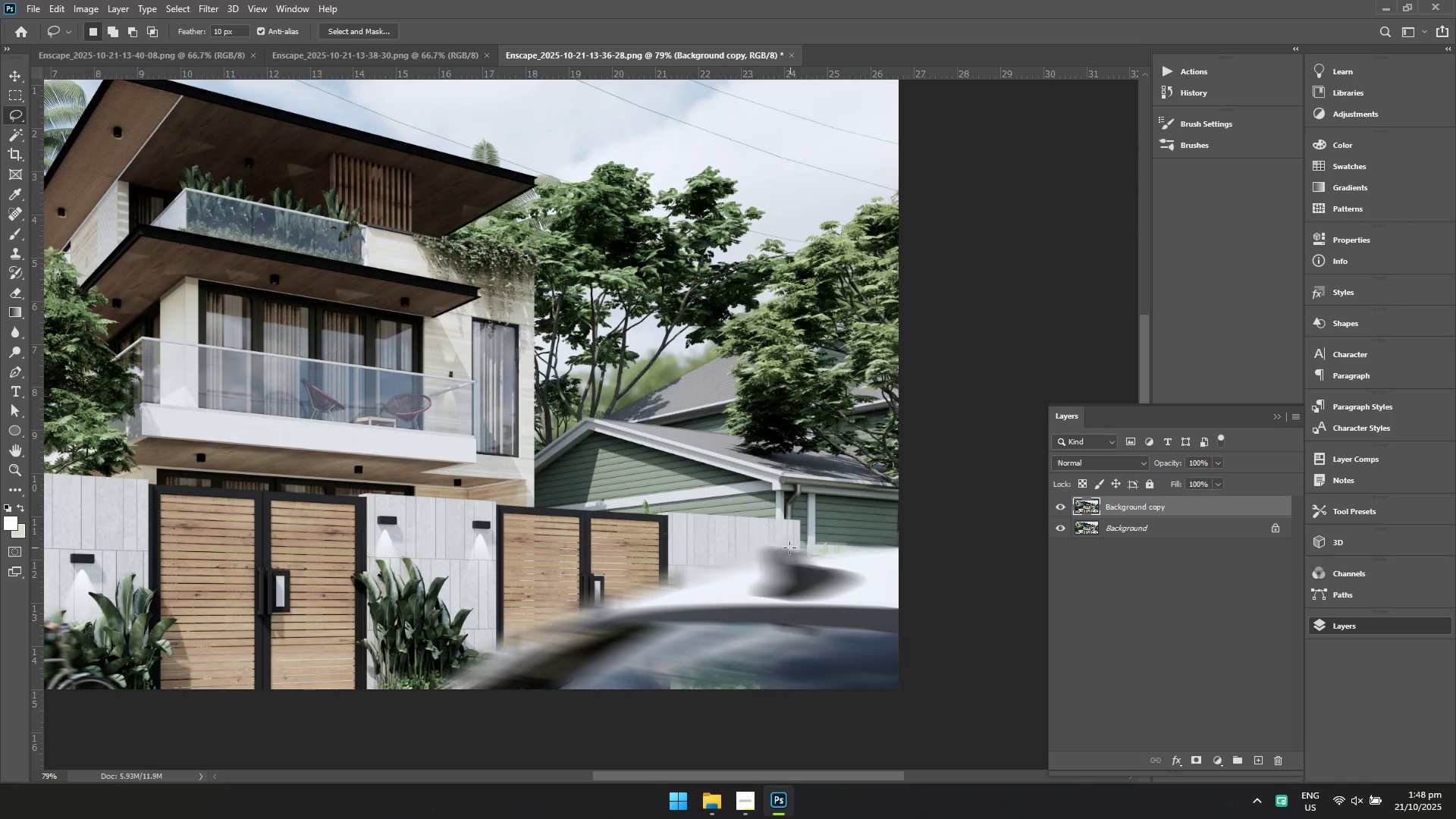 
hold_key(key=ControlLeft, duration=1.41)
 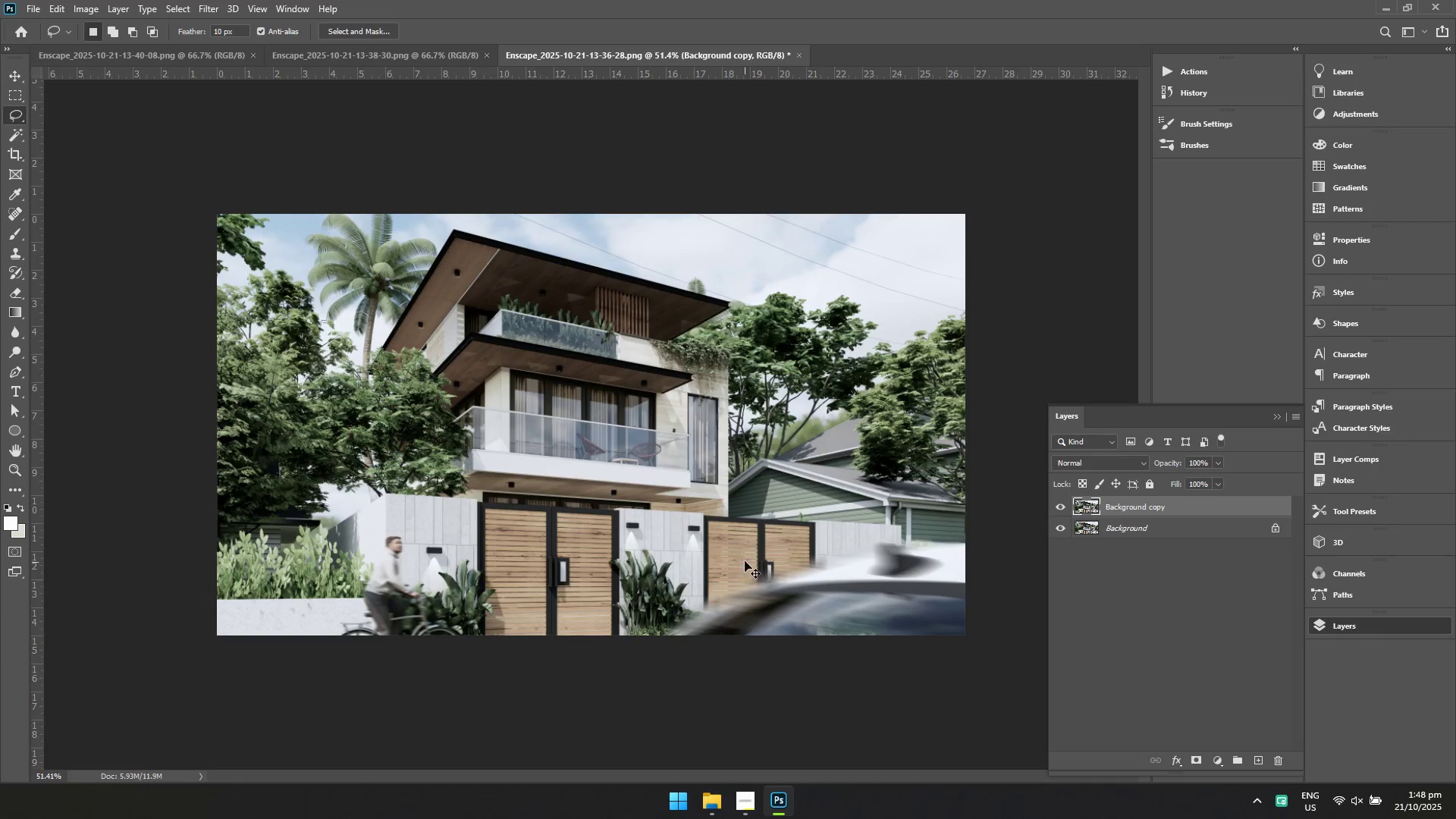 
hold_key(key=Space, duration=1.38)
 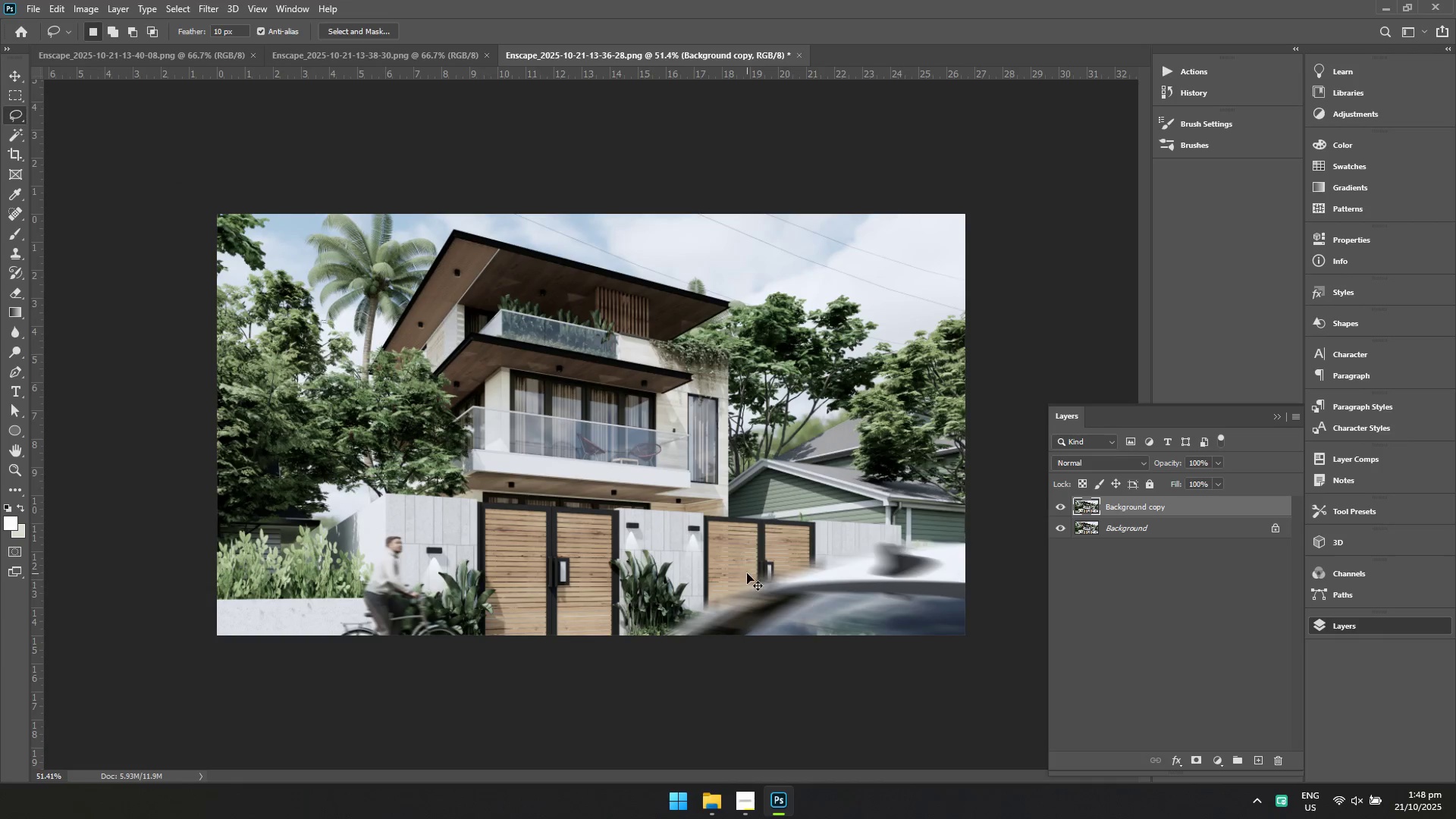 
left_click_drag(start_coordinate=[778, 548], to_coordinate=[745, 583])
 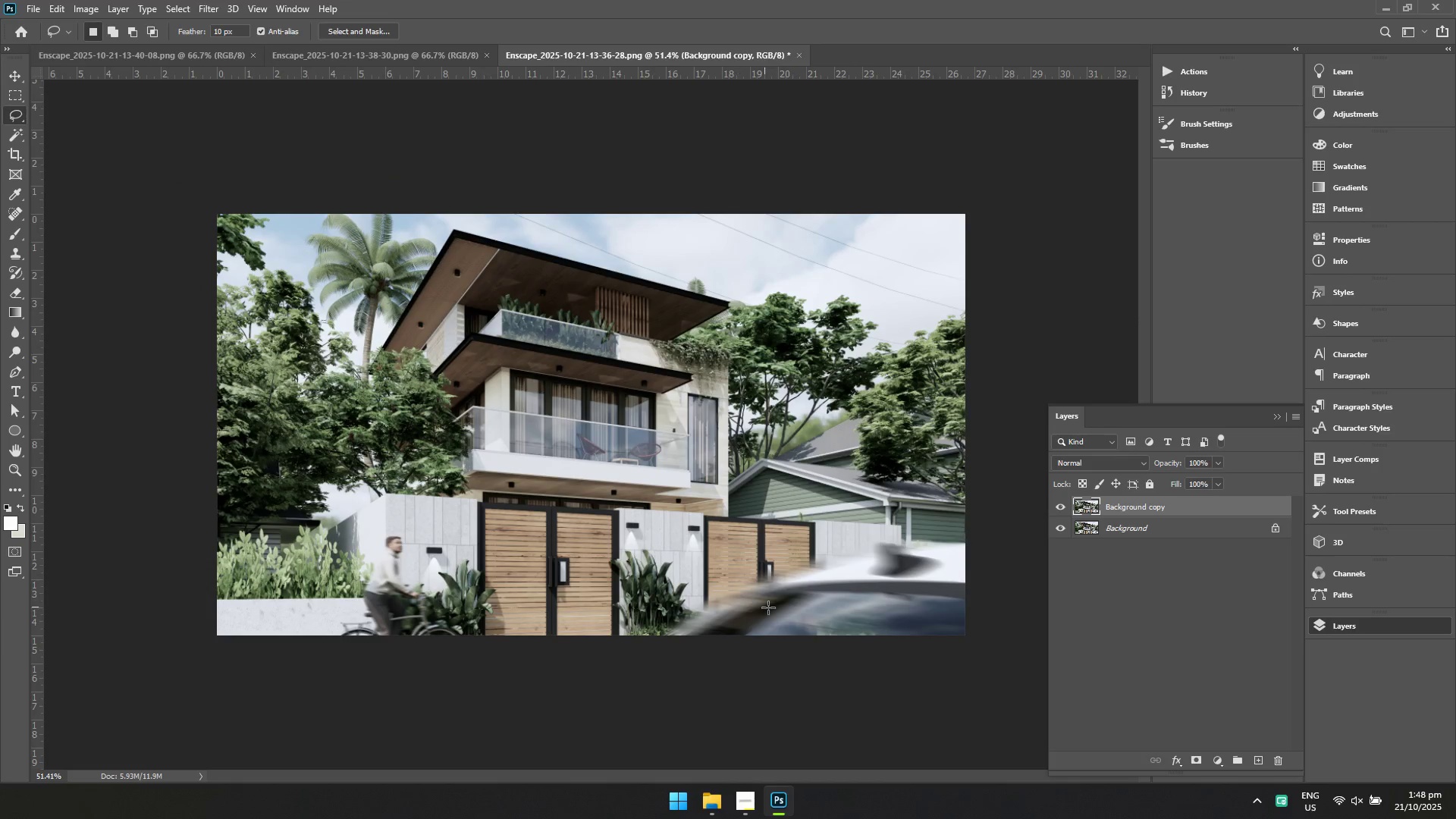 
key(Control+Shift+A)
 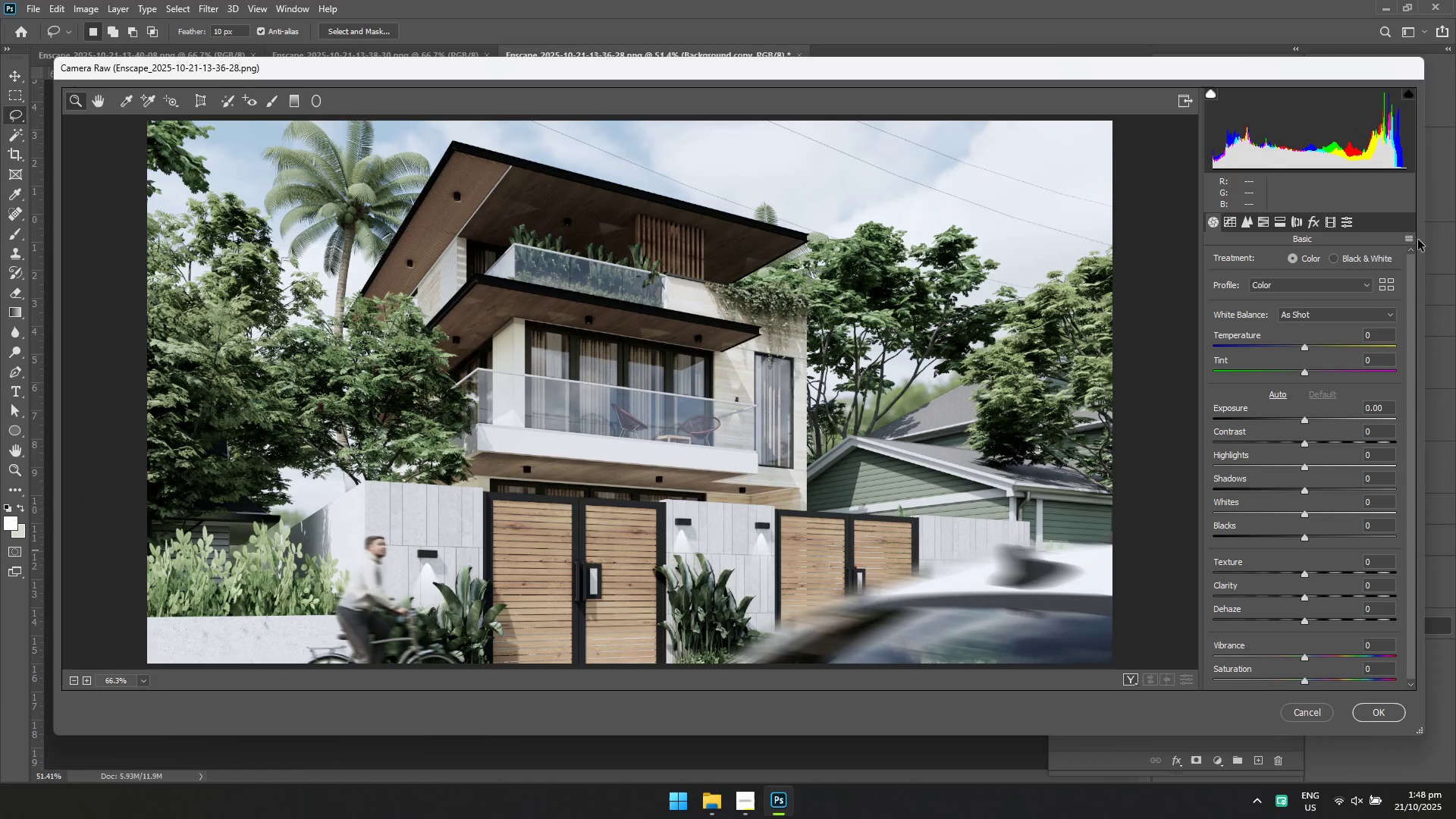 
left_click([1363, 350])
 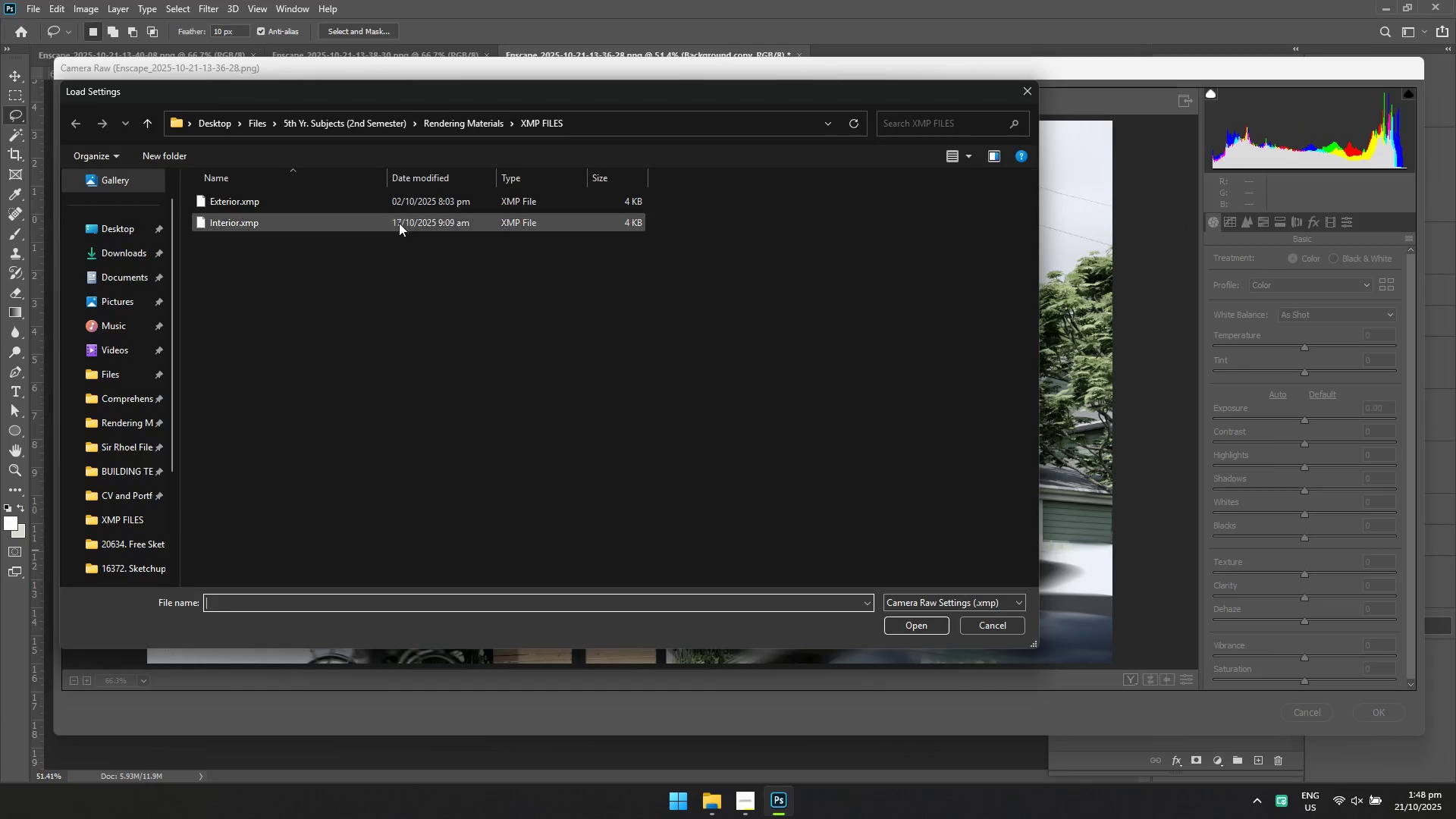 
left_click([384, 200])
 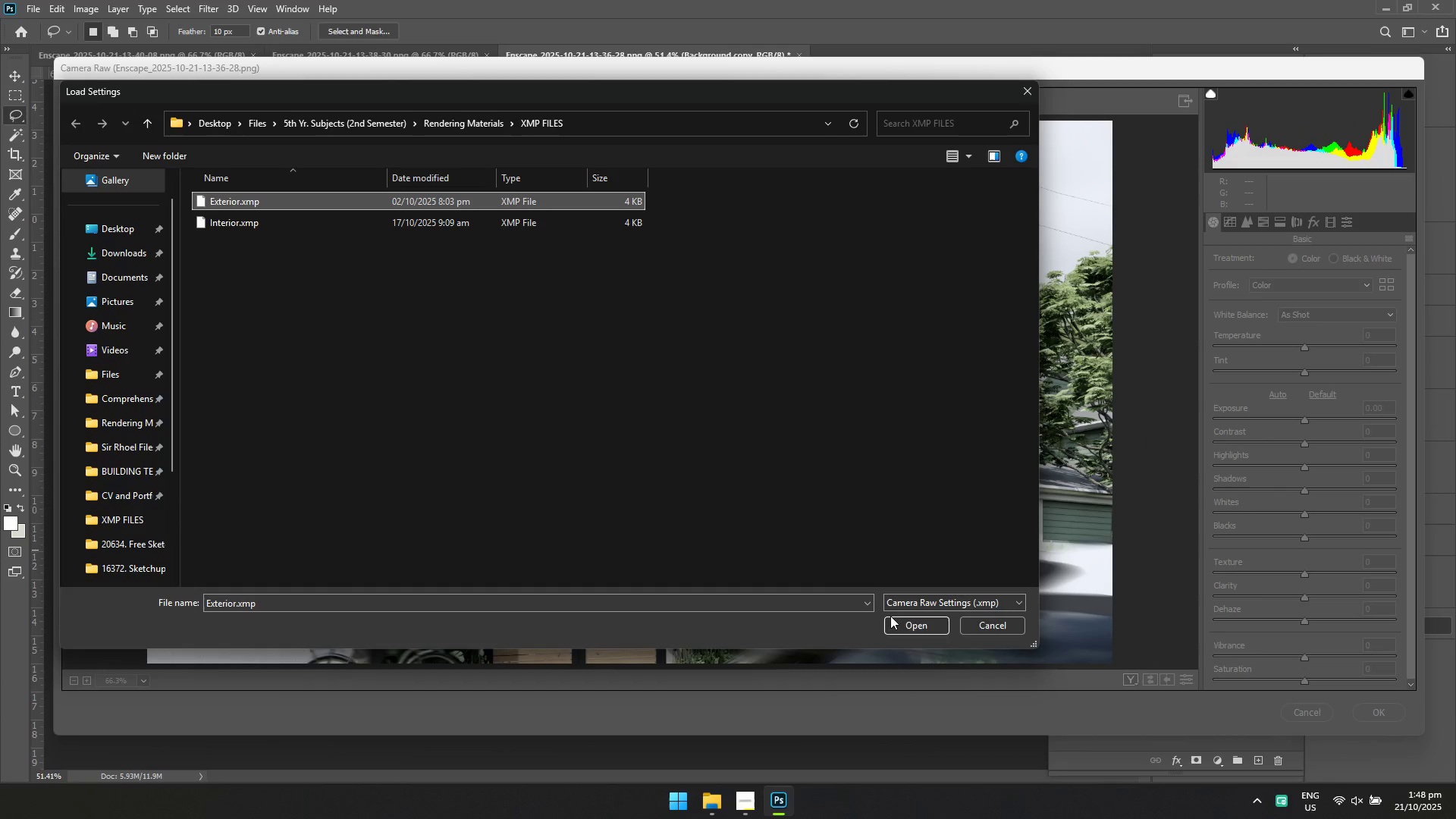 
key(Alt+Tab)
 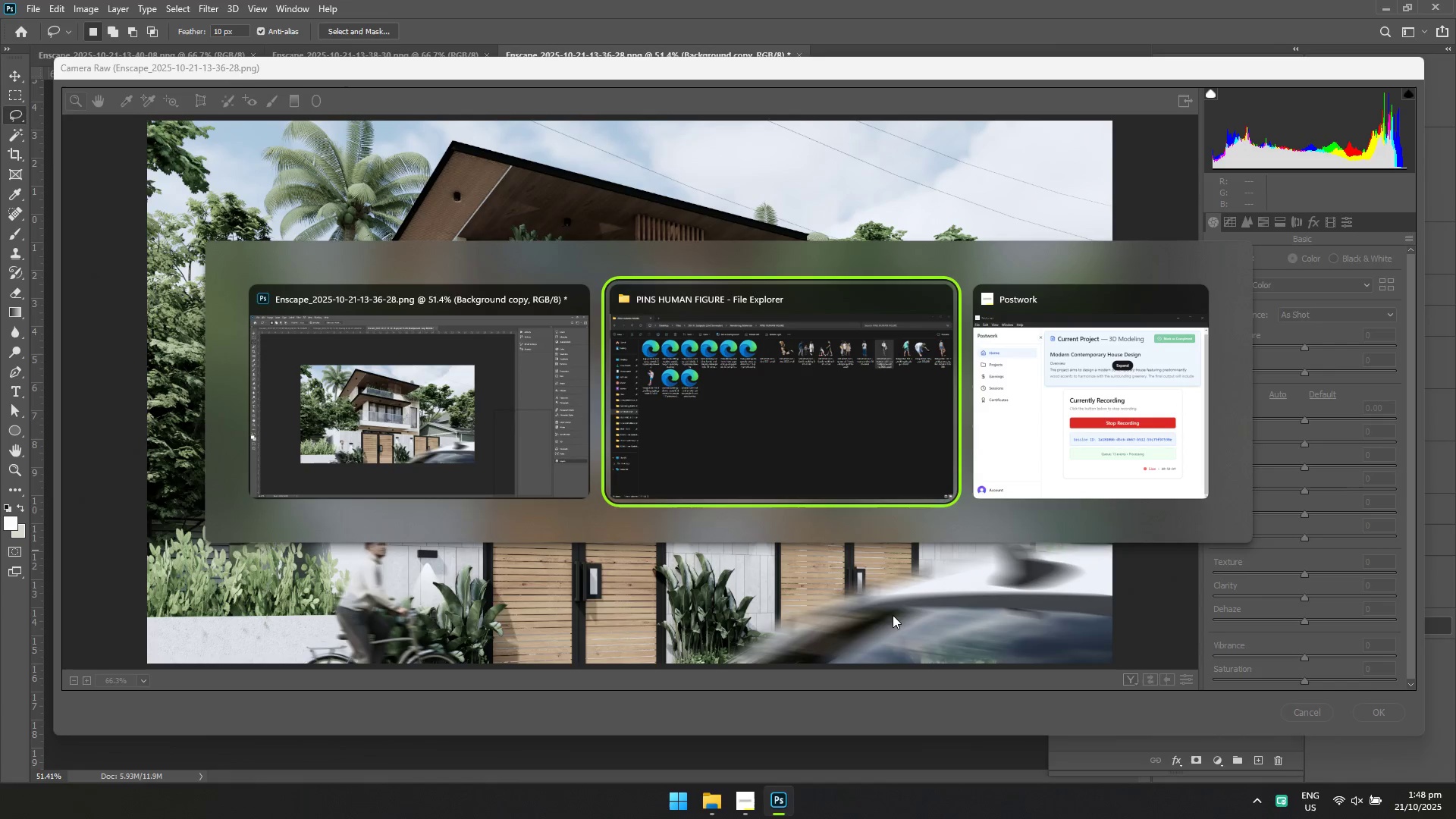 
key(Alt+Tab)